 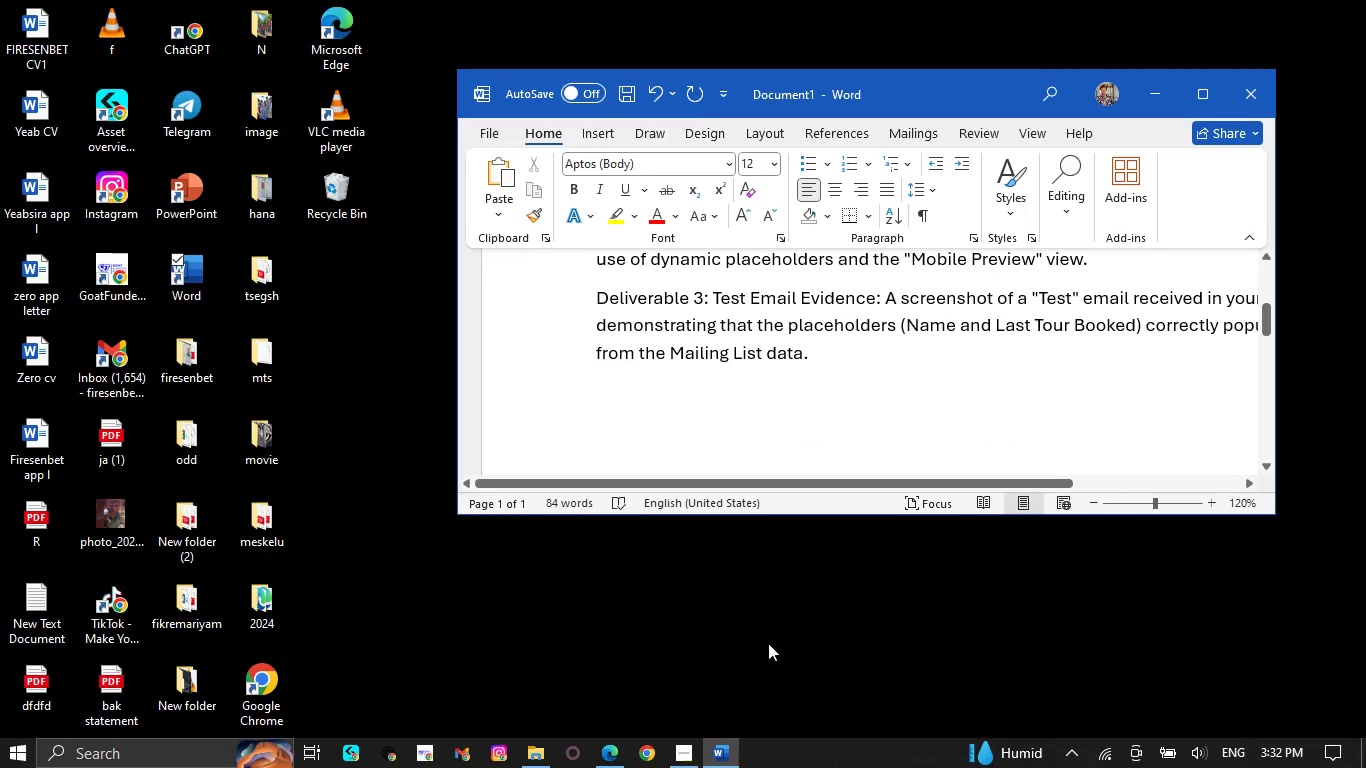 
key(Meta+G)
 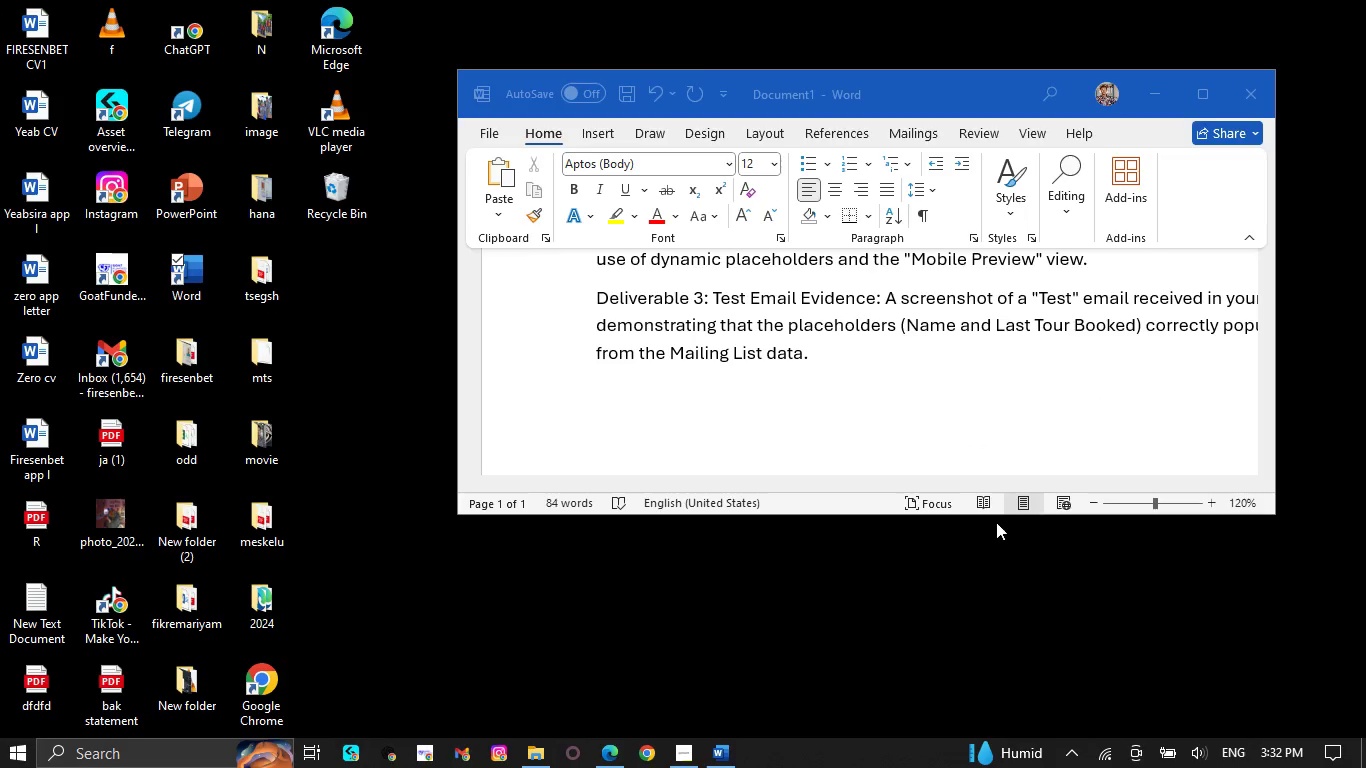 
left_click([996, 552])
 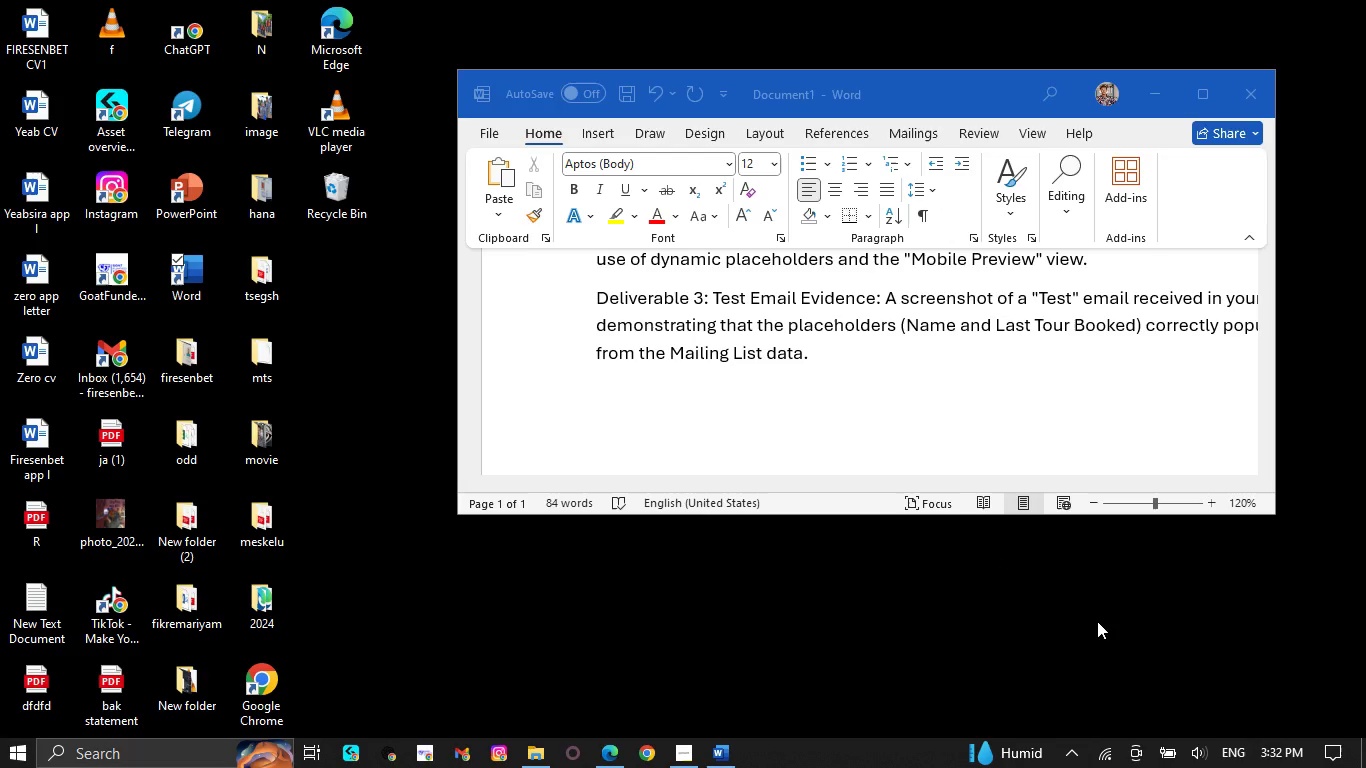 
left_click([1097, 621])
 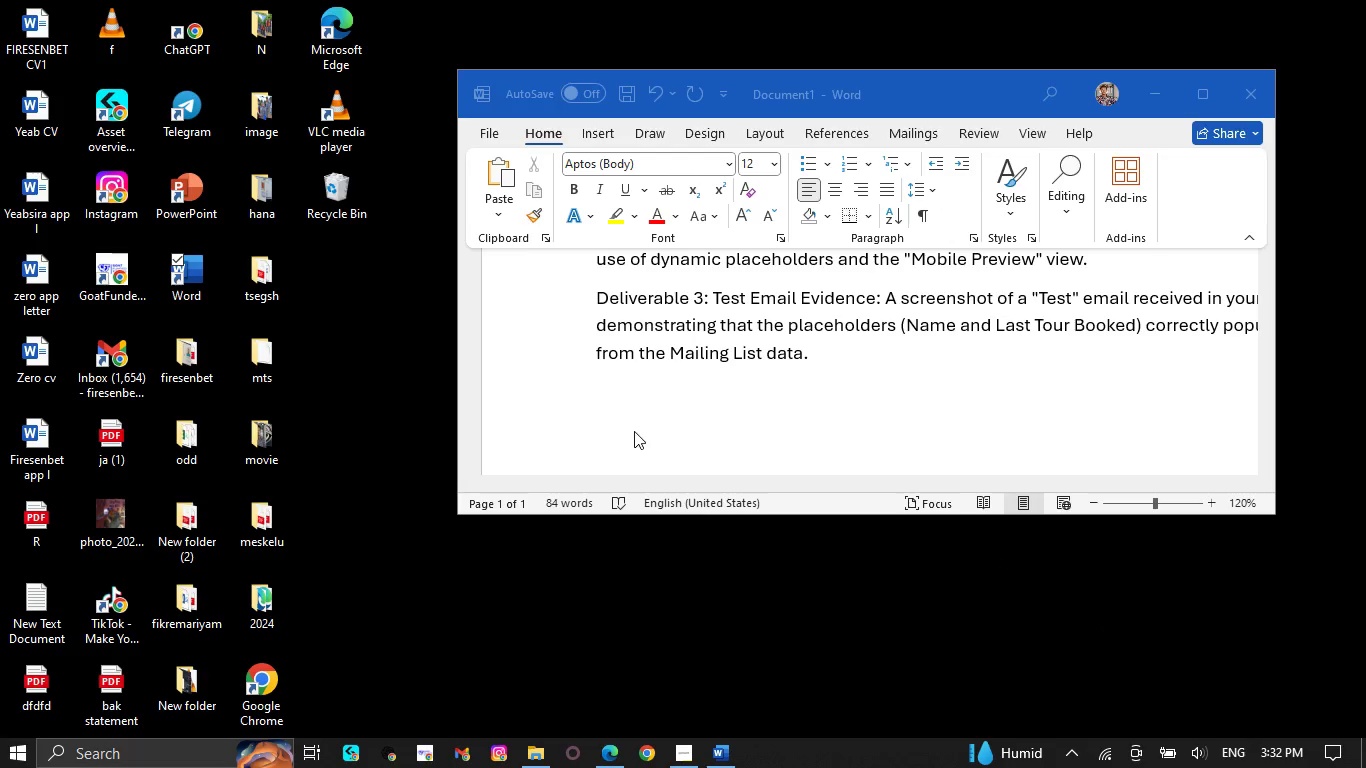 